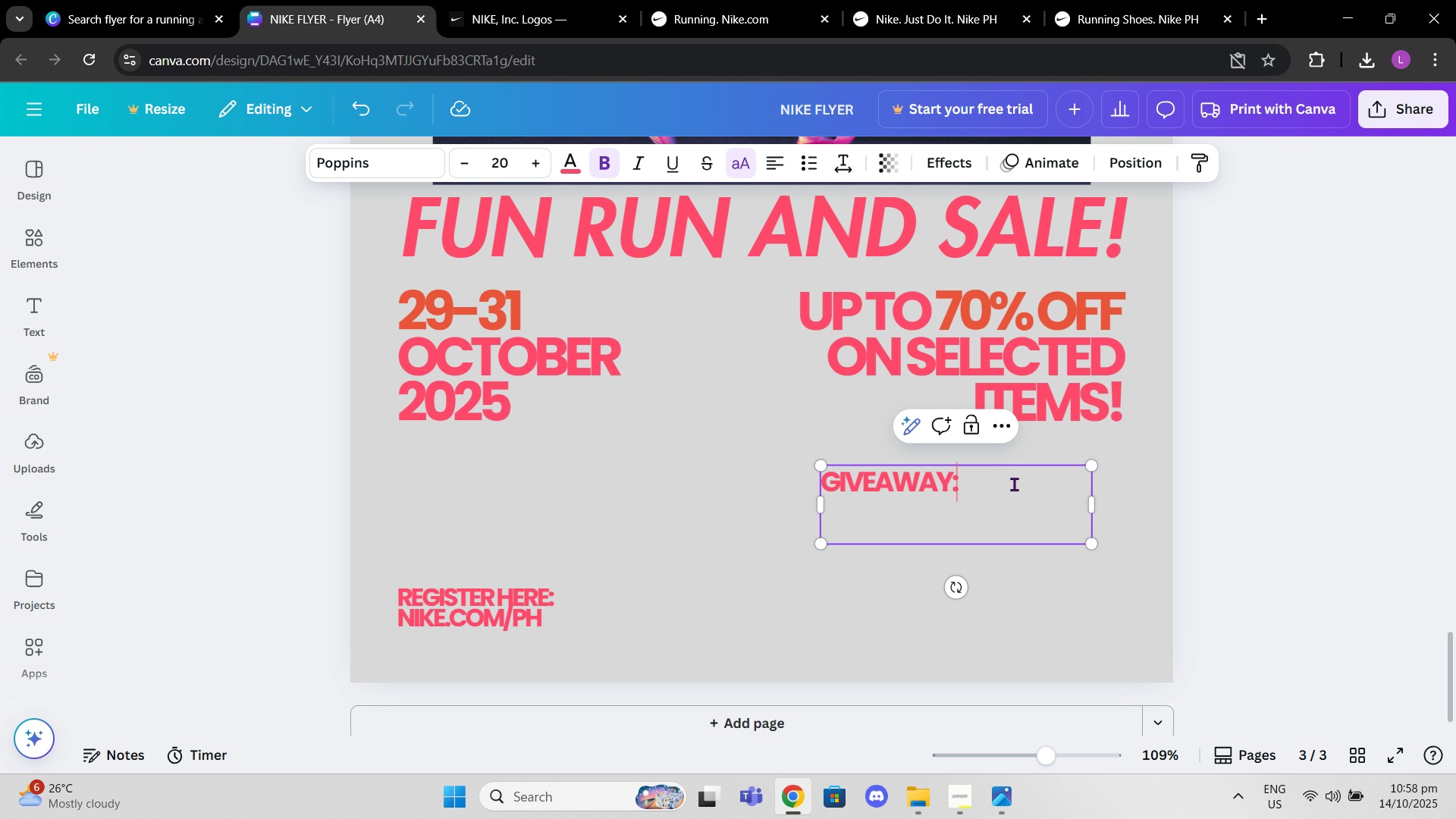 
left_click_drag(start_coordinate=[1014, 485], to_coordinate=[827, 478])
 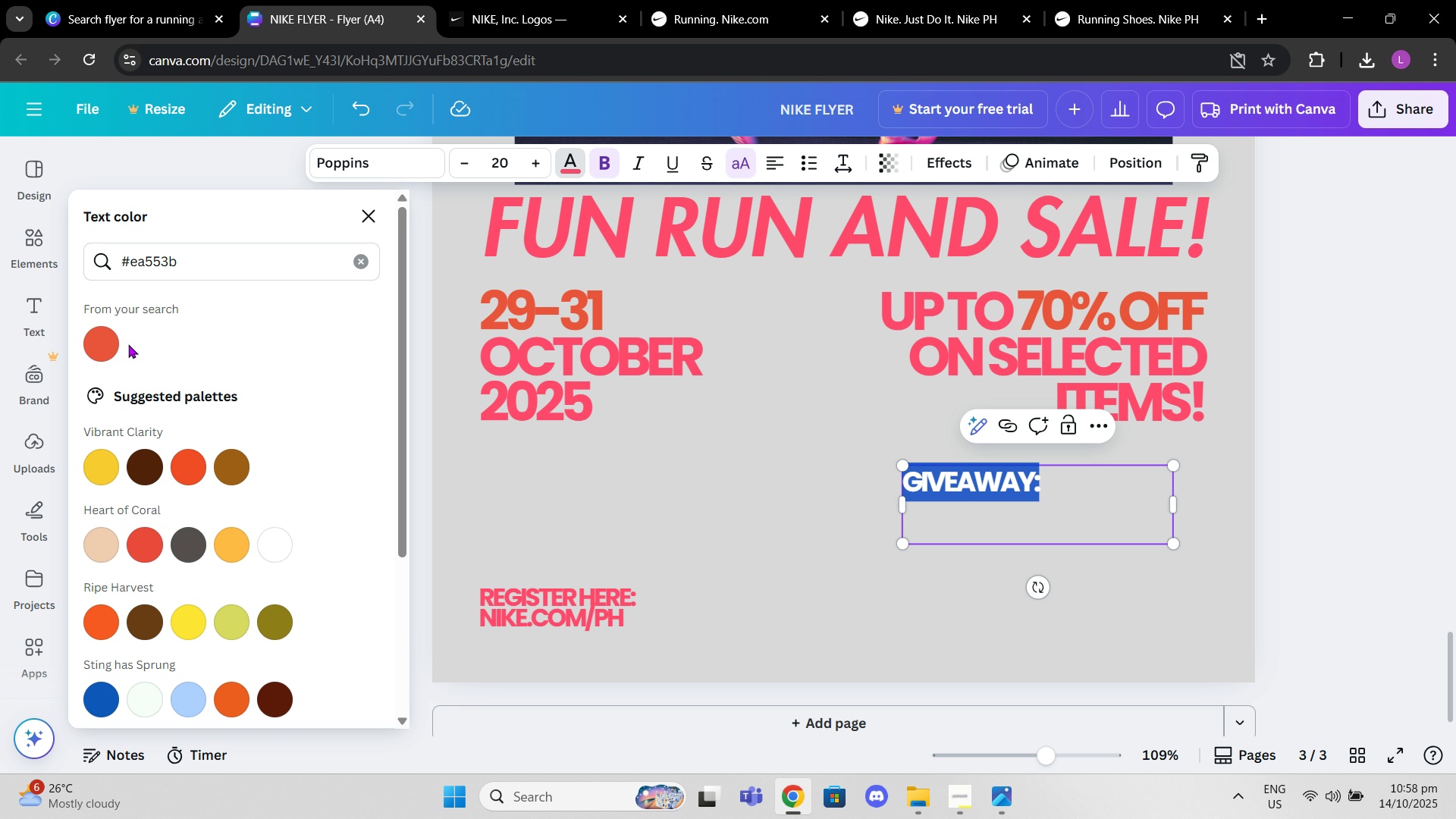 
left_click([105, 344])
 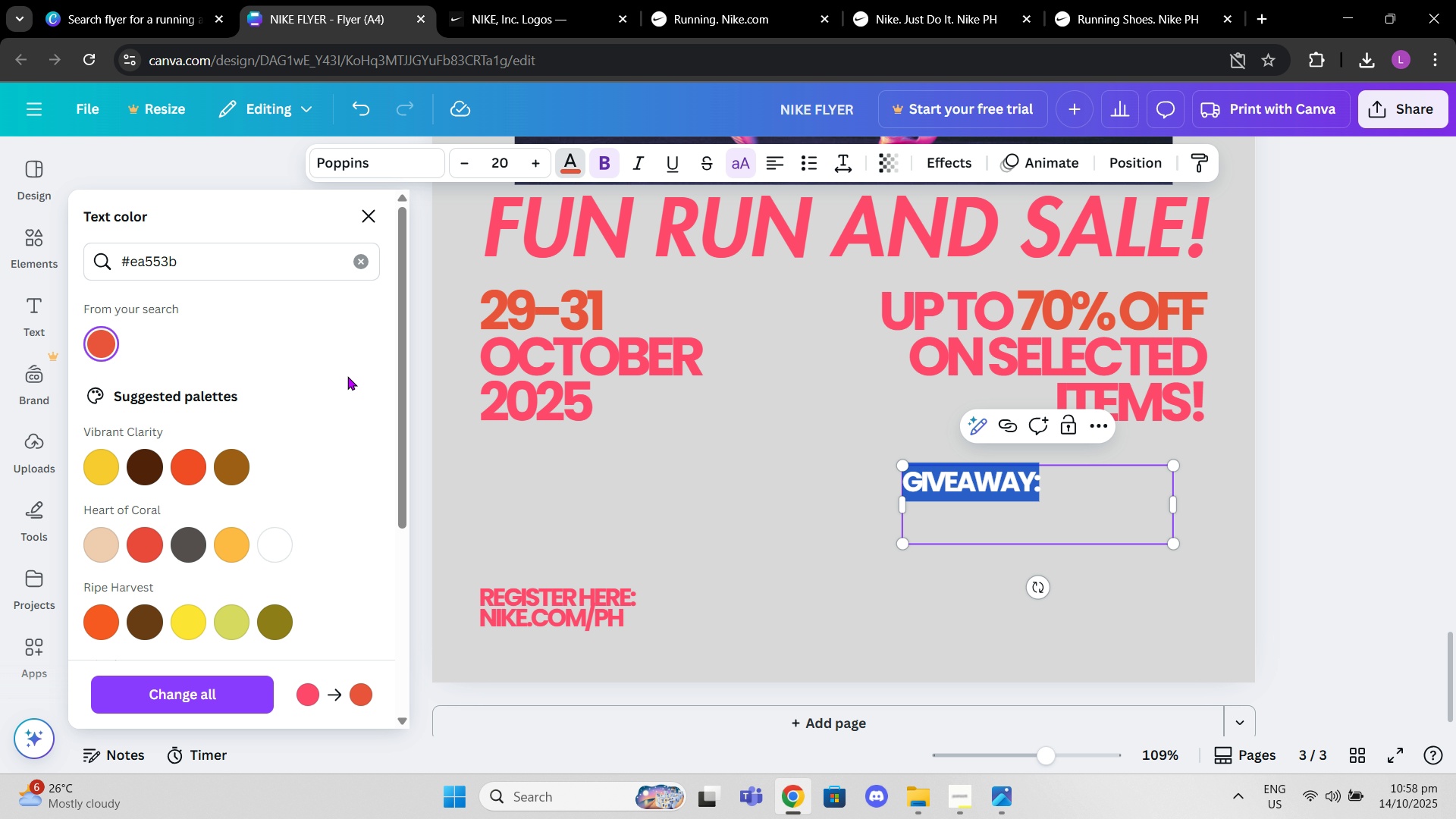 
left_click([701, 440])
 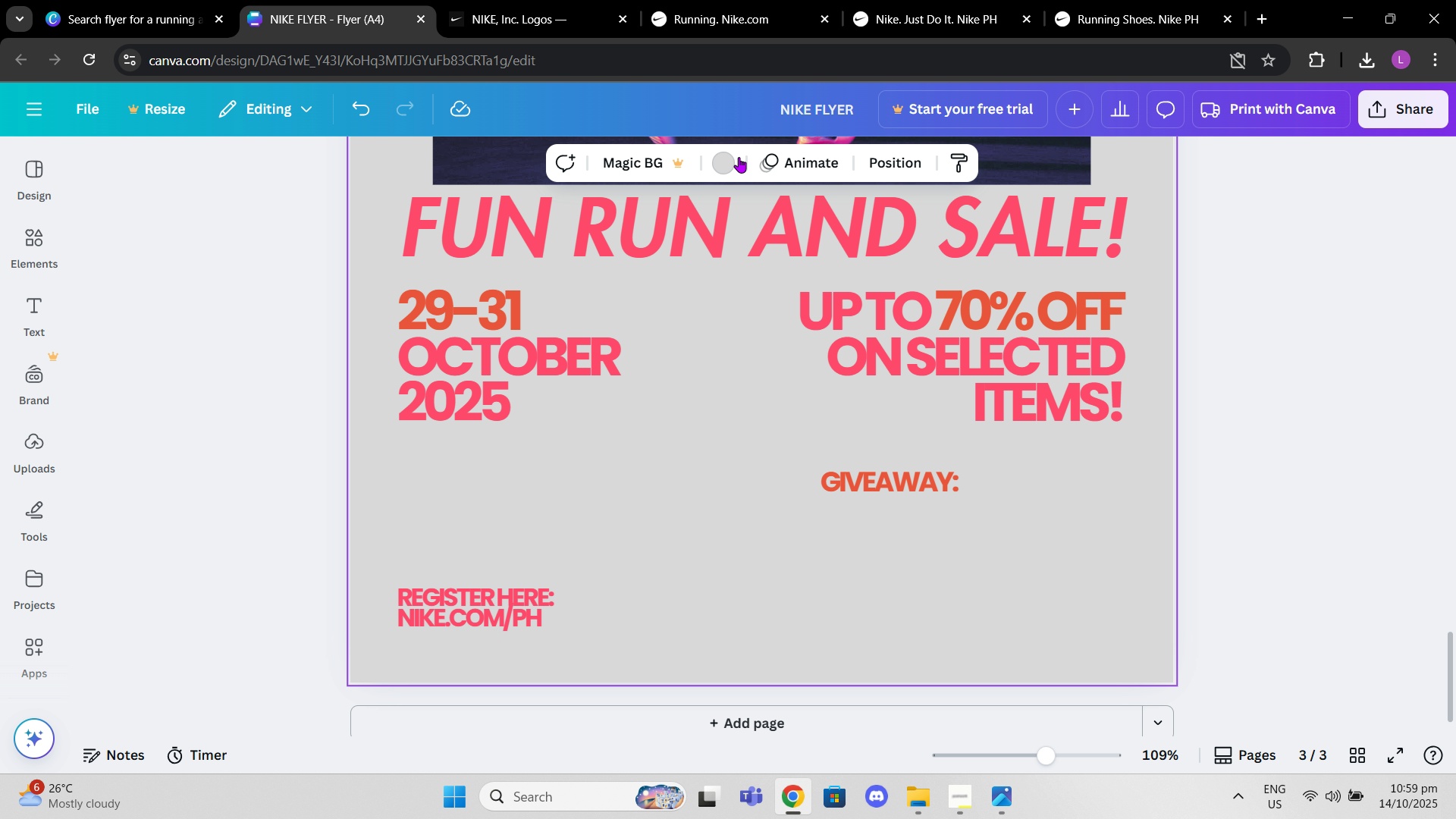 
left_click([736, 158])
 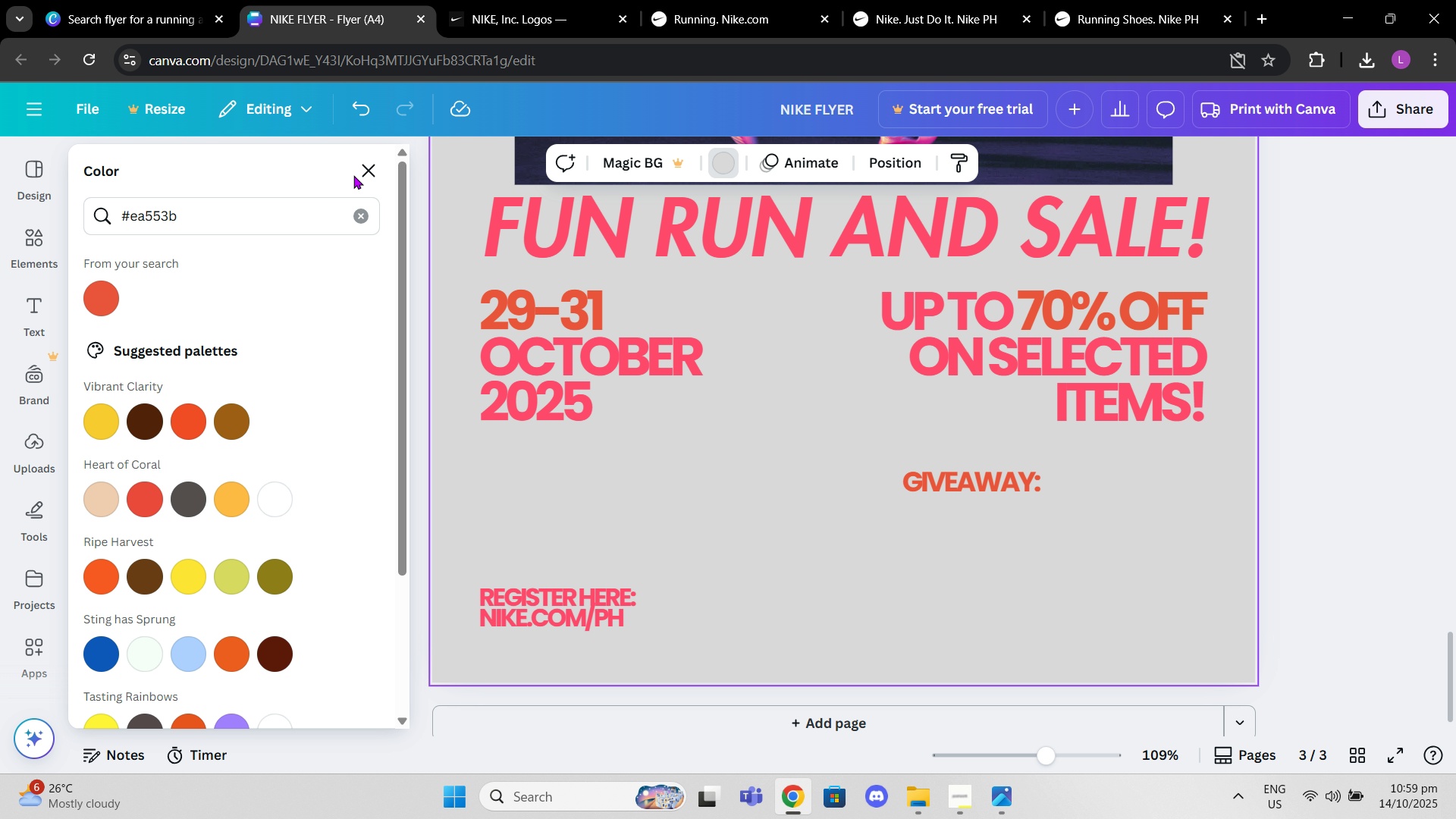 
left_click([367, 172])
 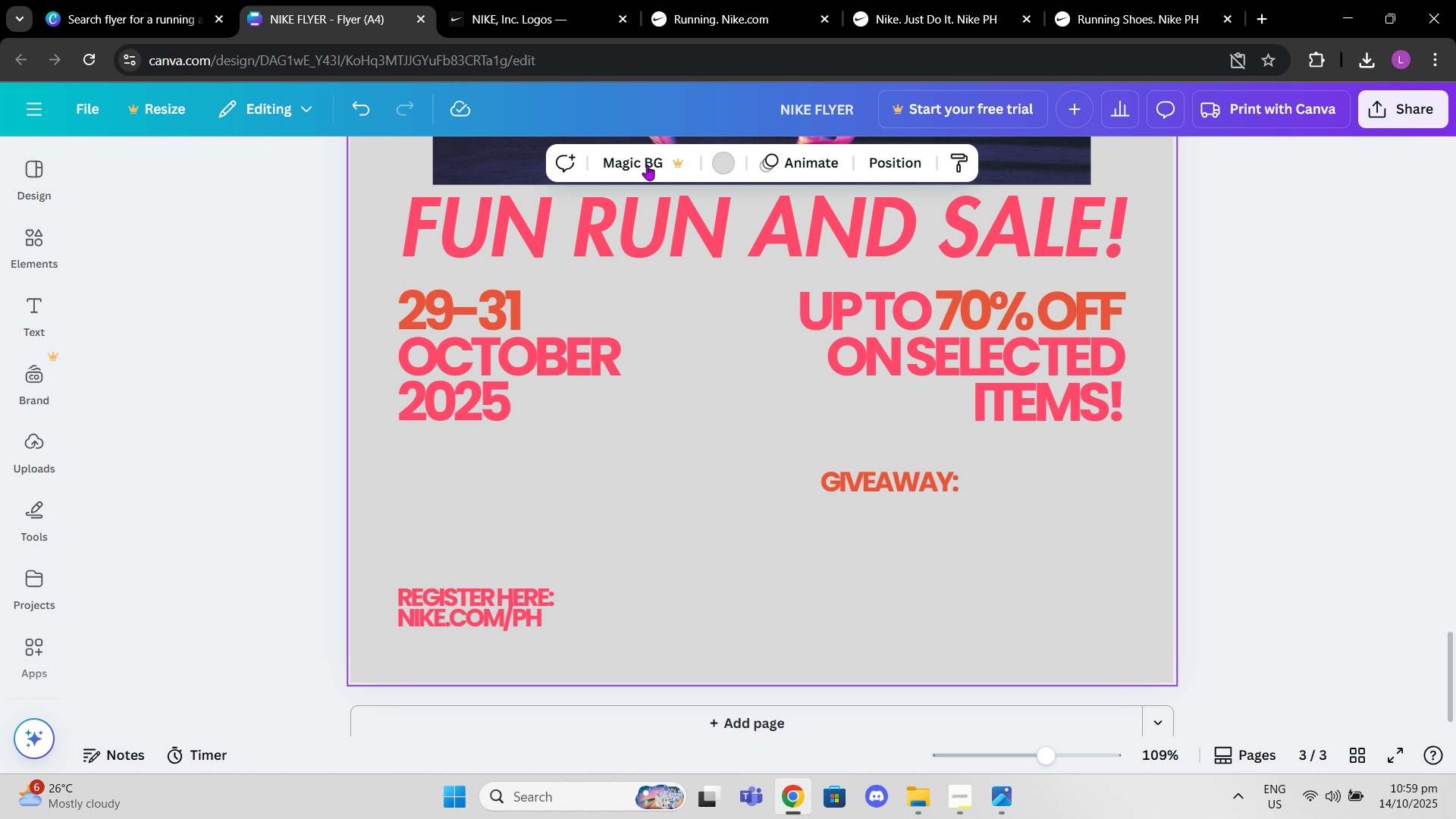 
left_click([739, 165])
 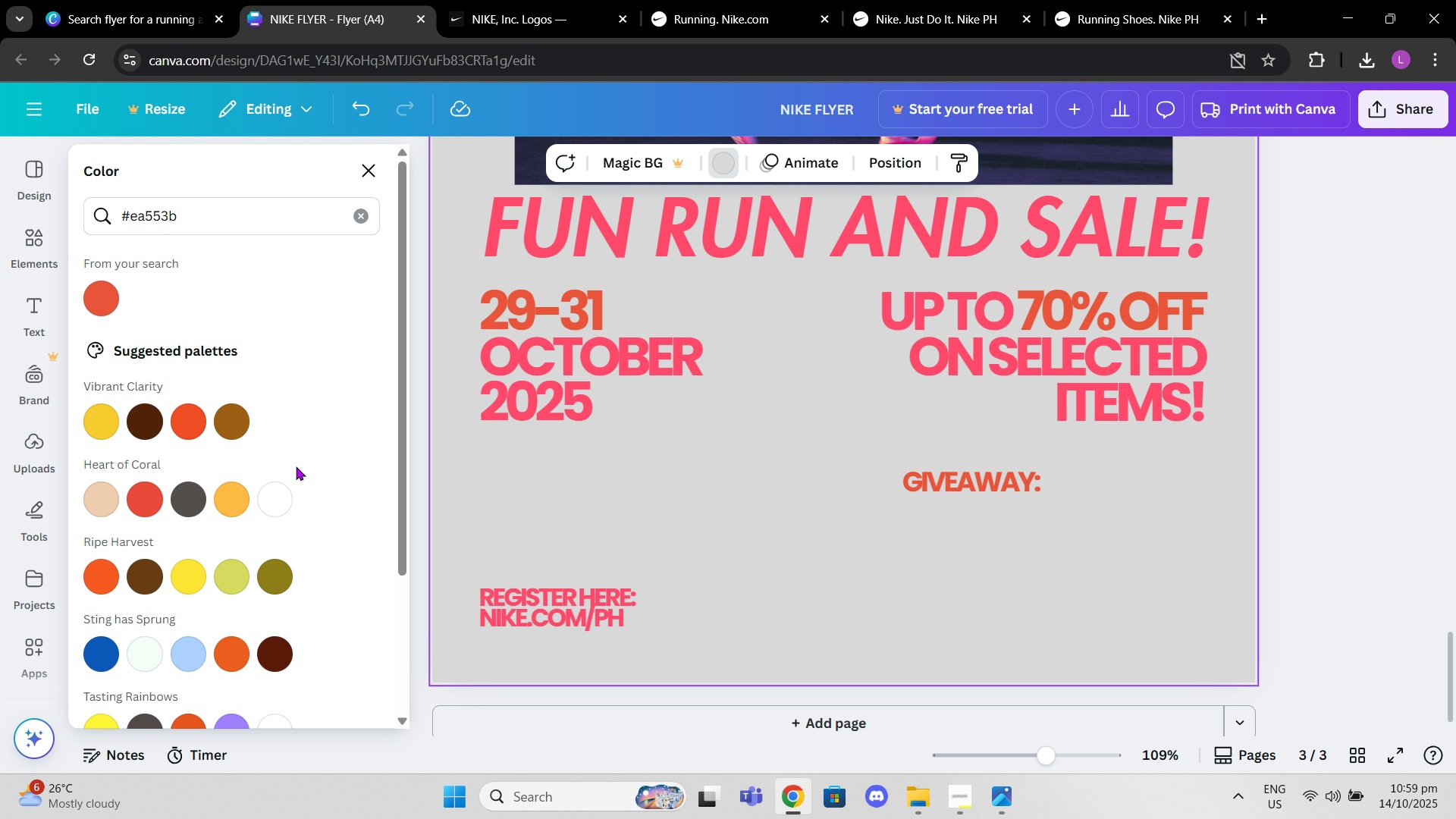 
left_click([278, 492])
 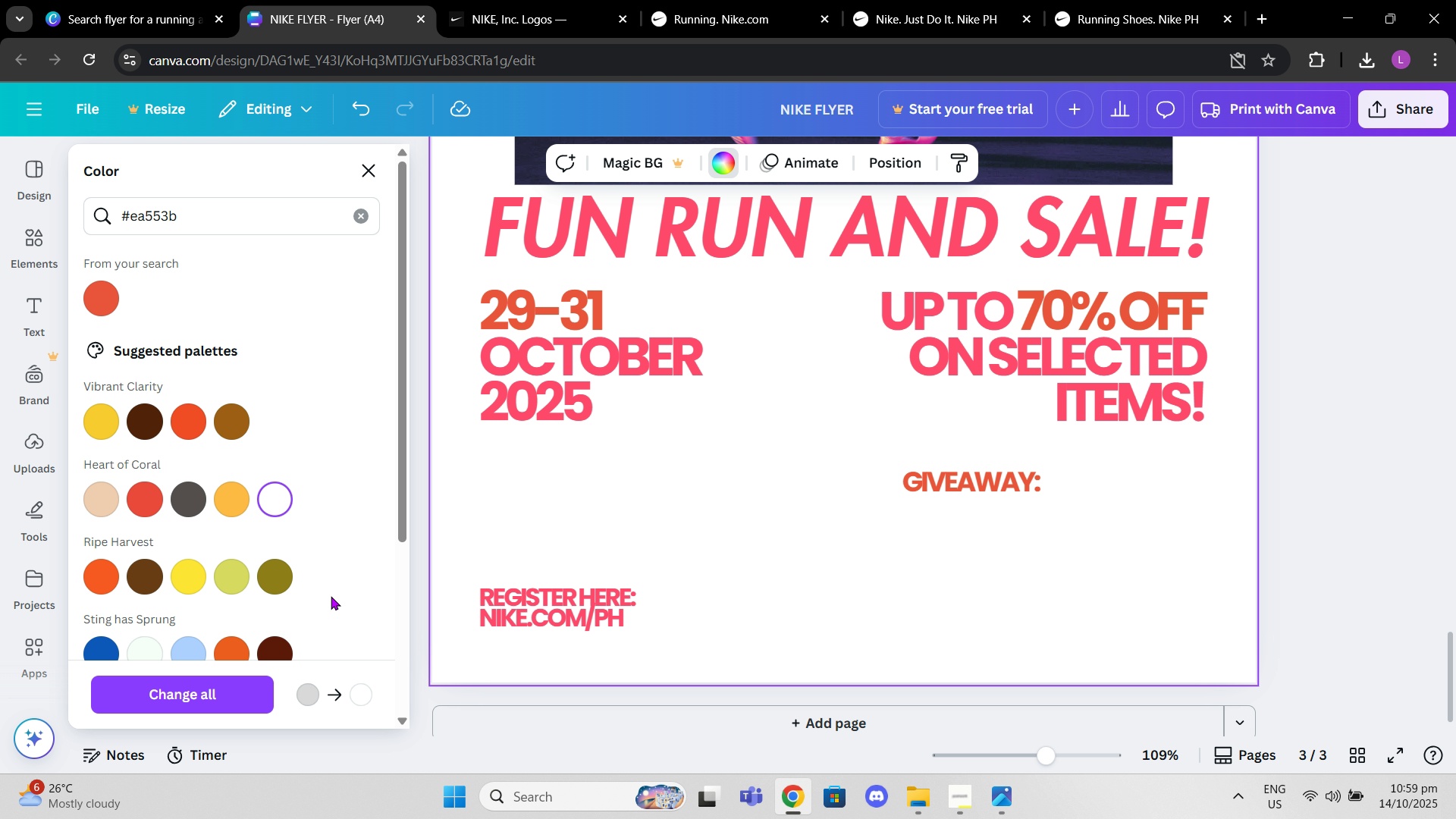 
left_click([361, 171])
 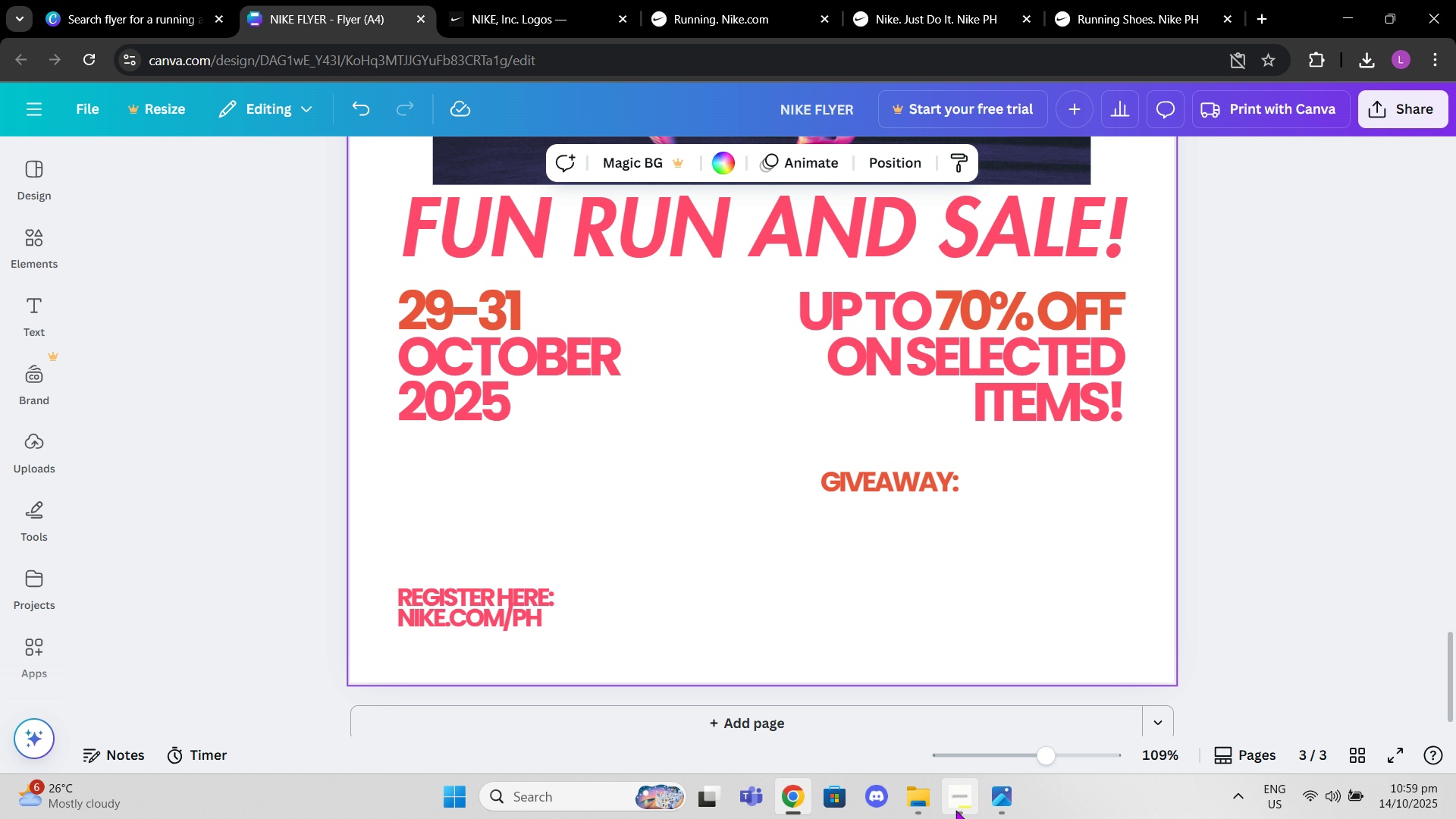 
left_click([956, 810])